 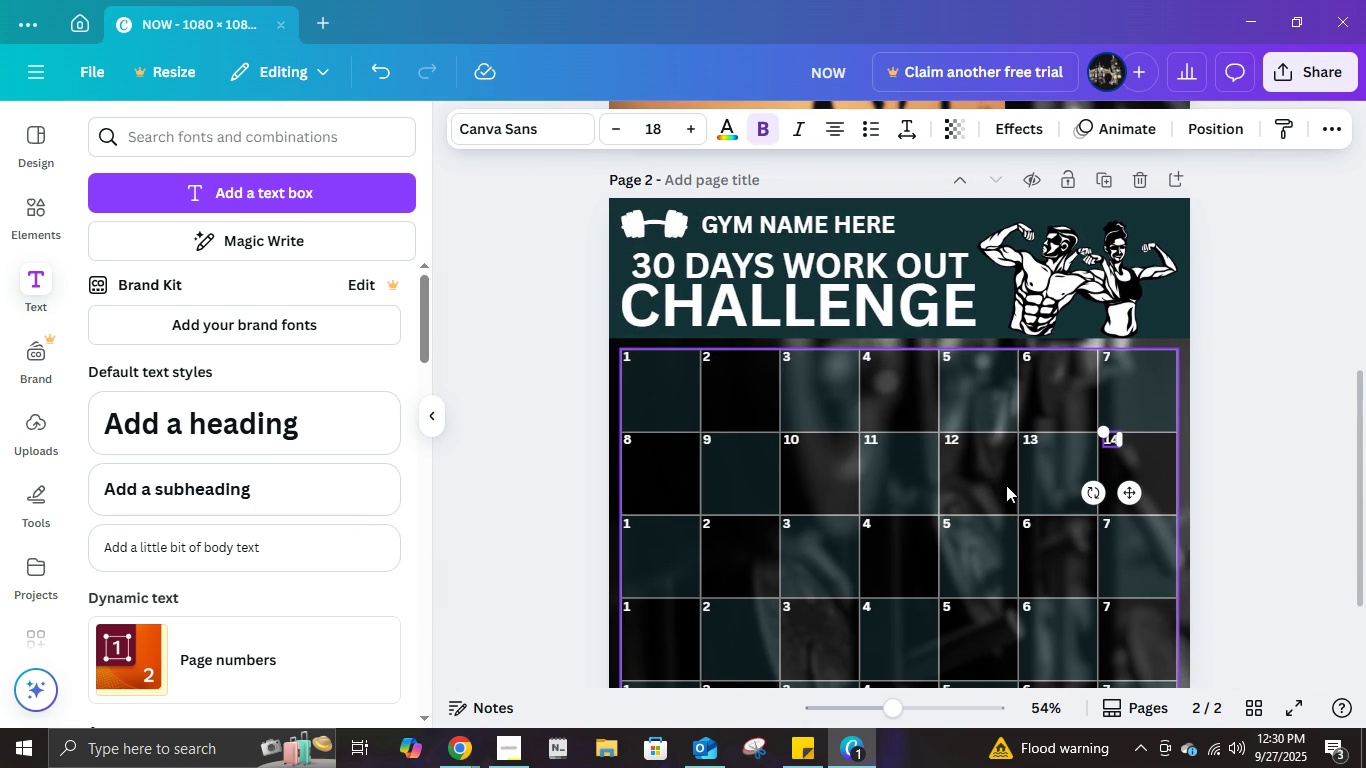 
left_click([1106, 523])
 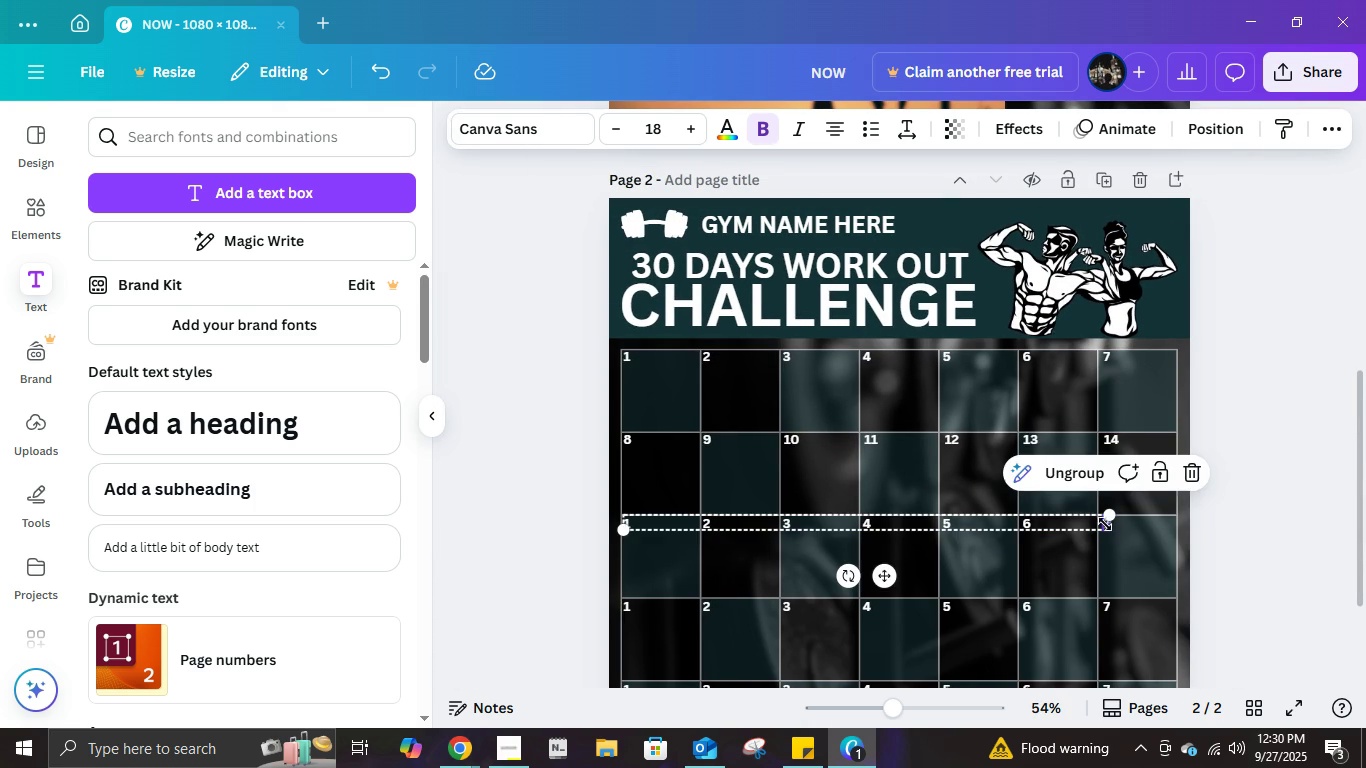 
key(Delete)
 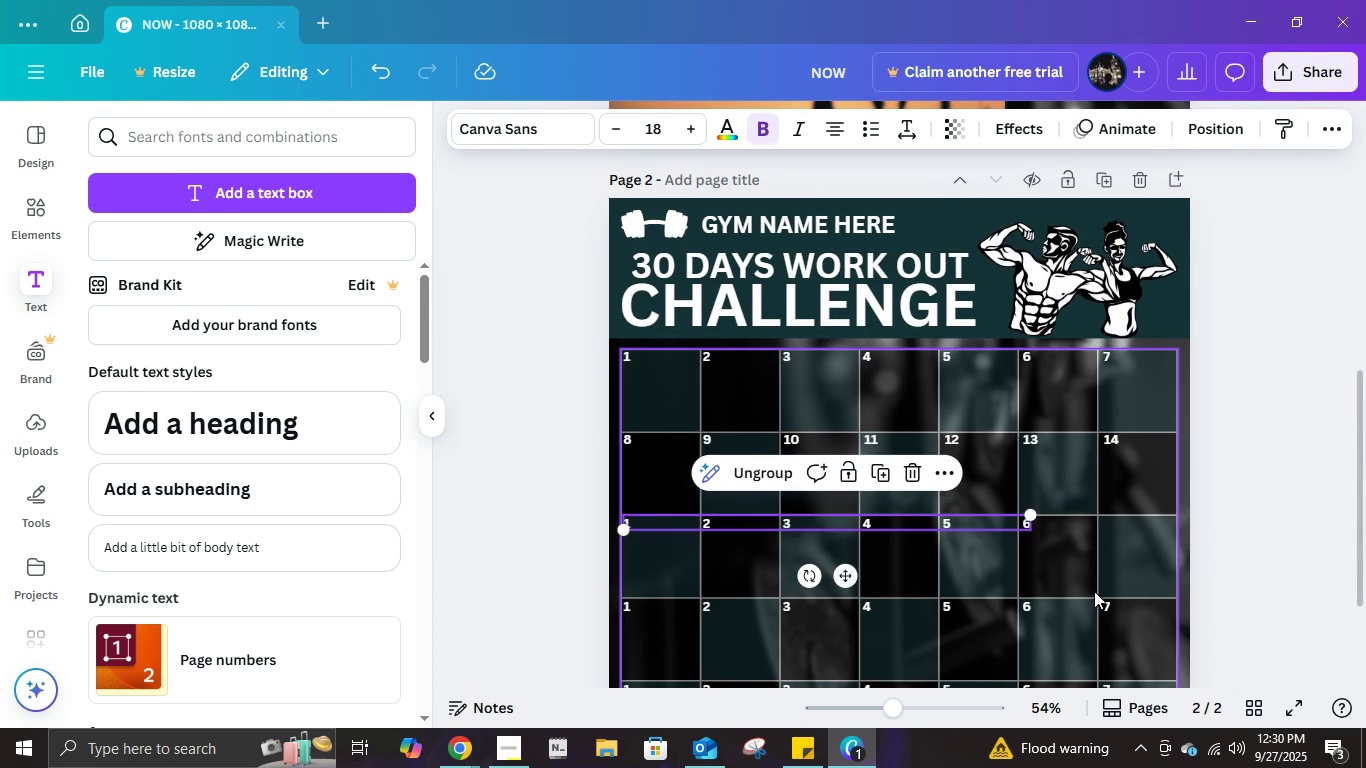 
key(Delete)
 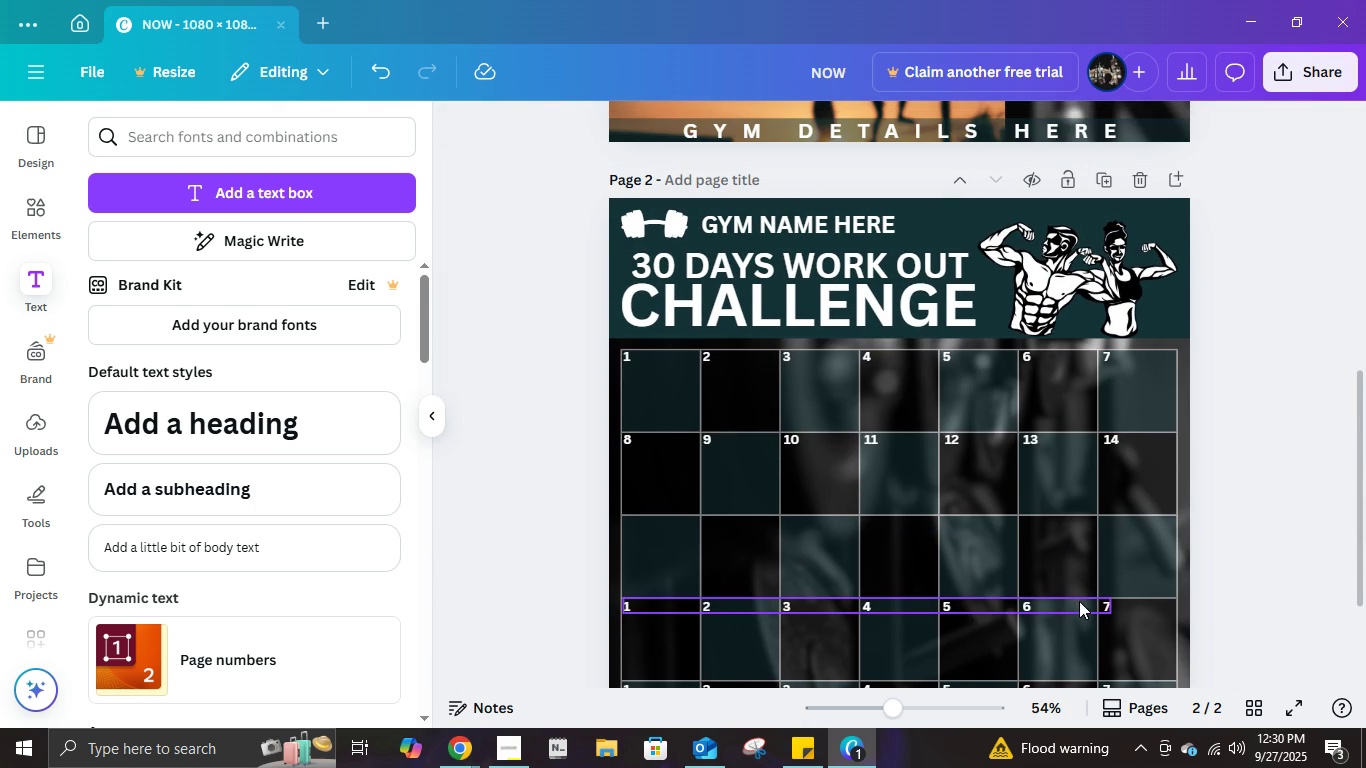 
left_click([1077, 601])
 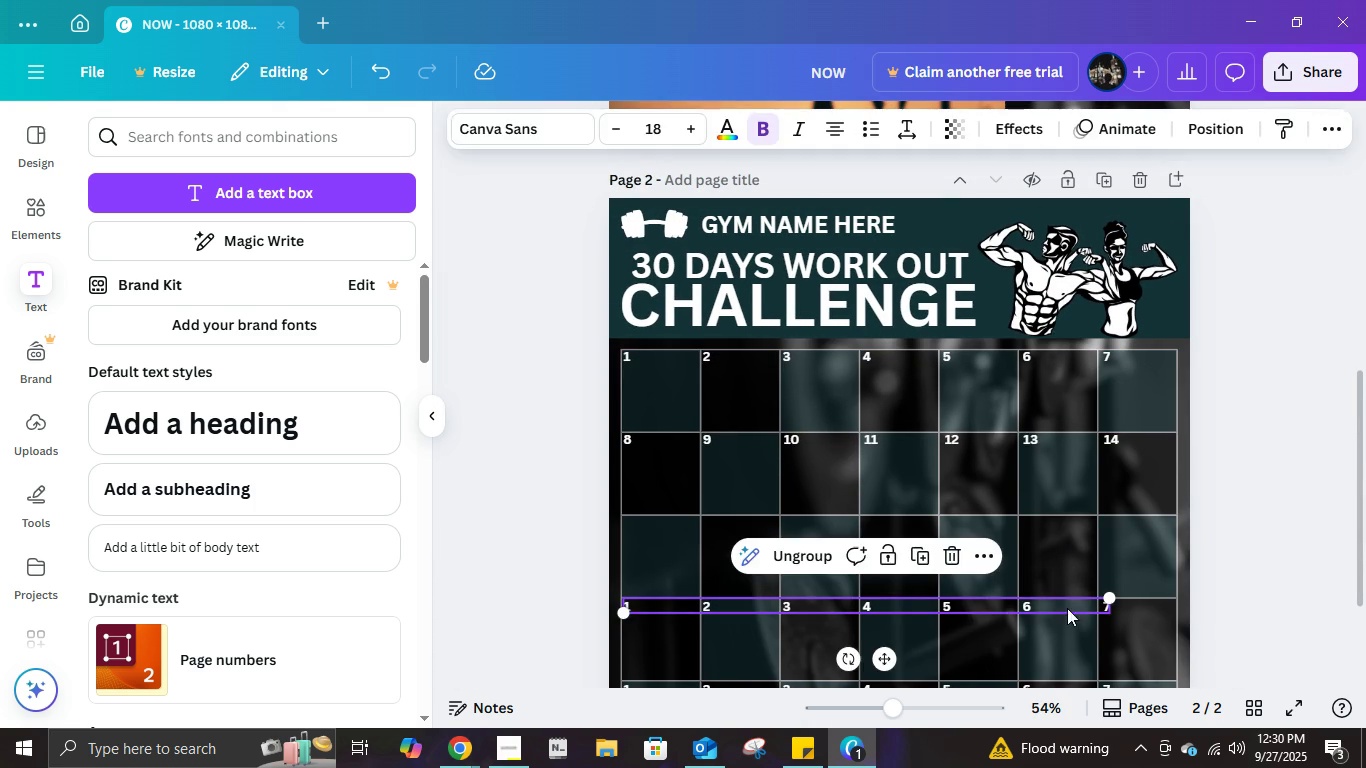 
key(Delete)
 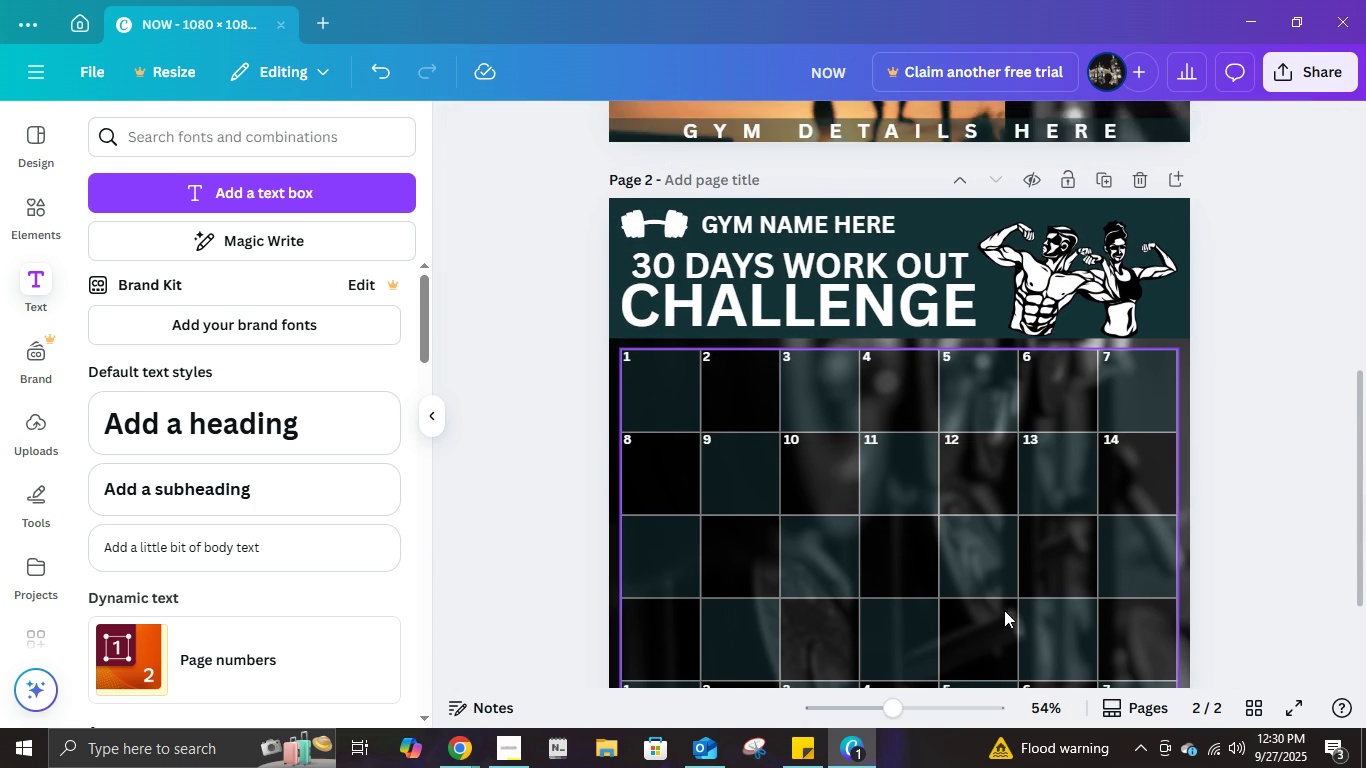 
scroll: coordinate [1004, 610], scroll_direction: down, amount: 3.0
 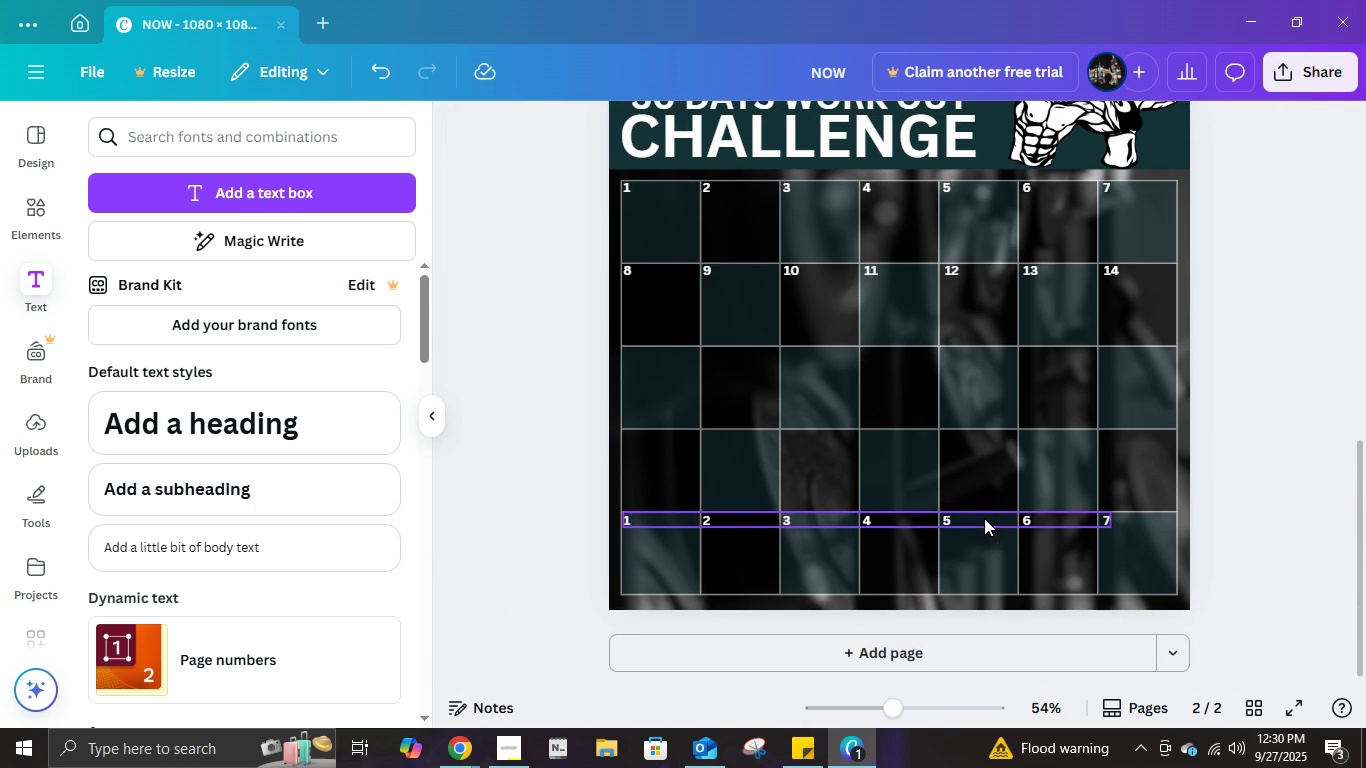 
left_click([984, 518])
 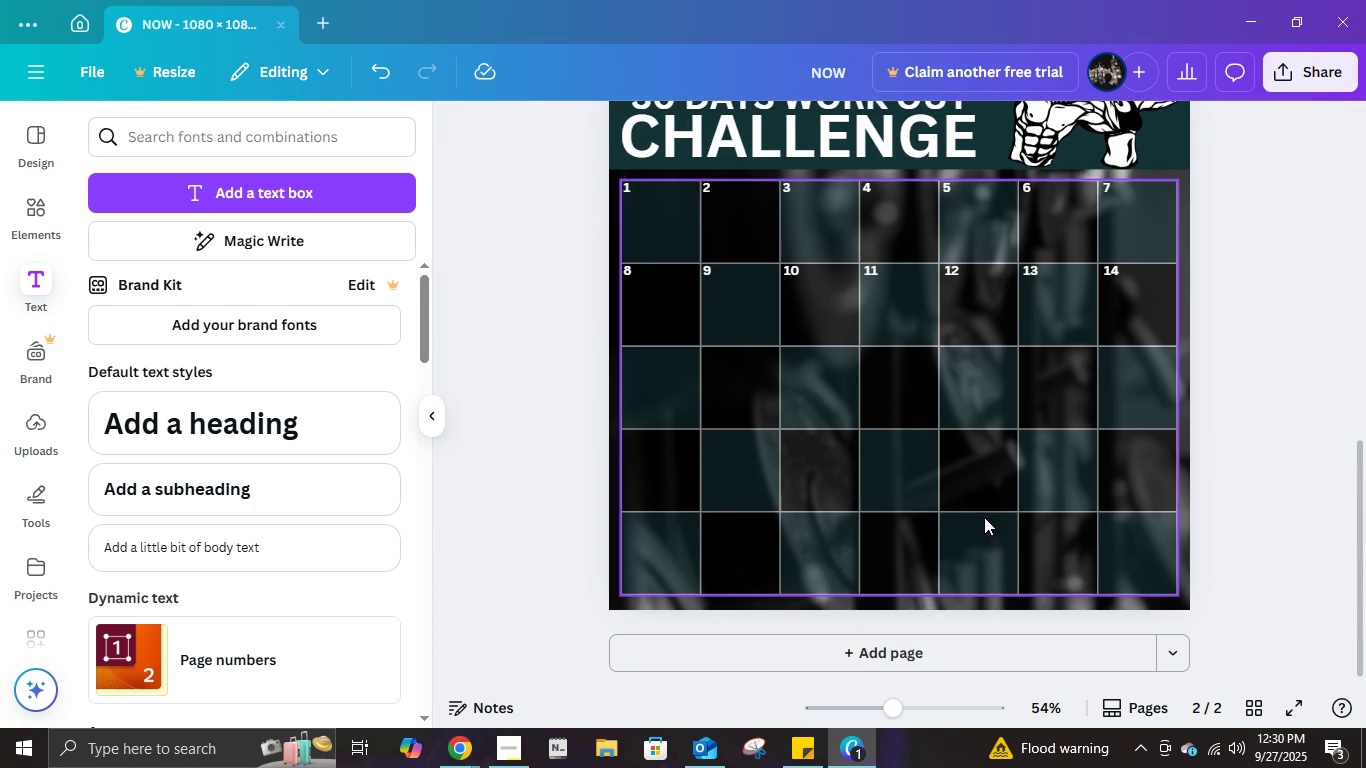 
key(Delete)
 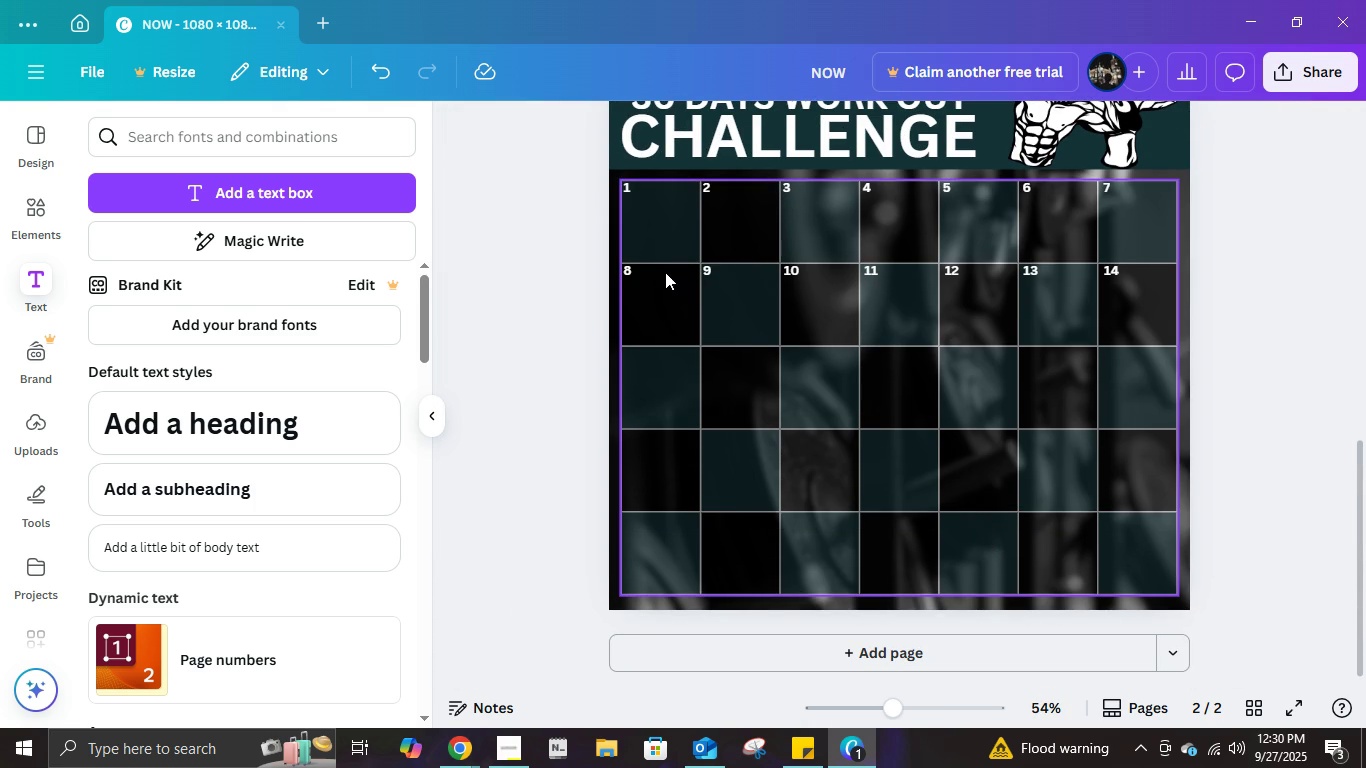 
left_click([624, 276])